 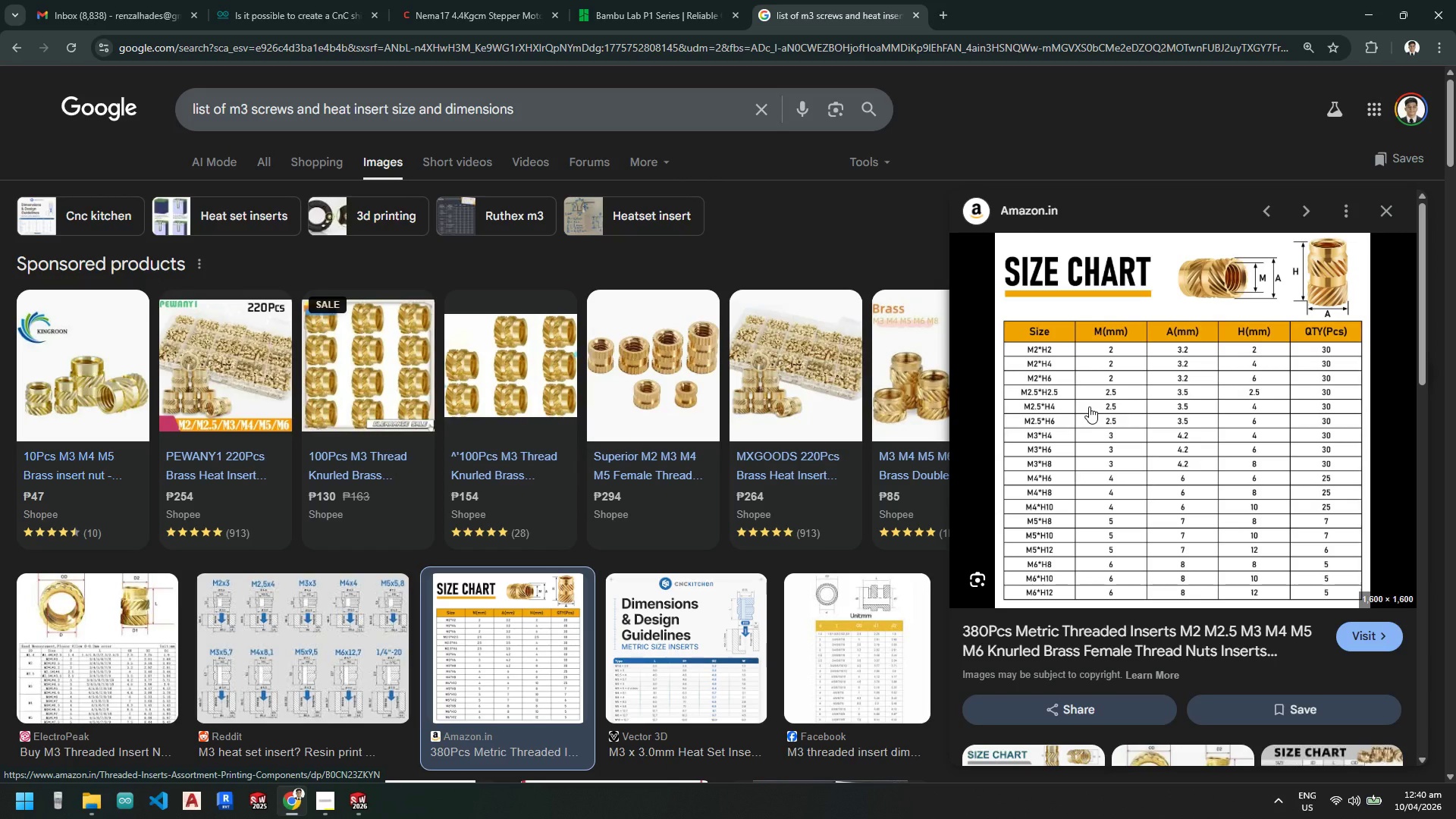 
left_click([1335, 212])
 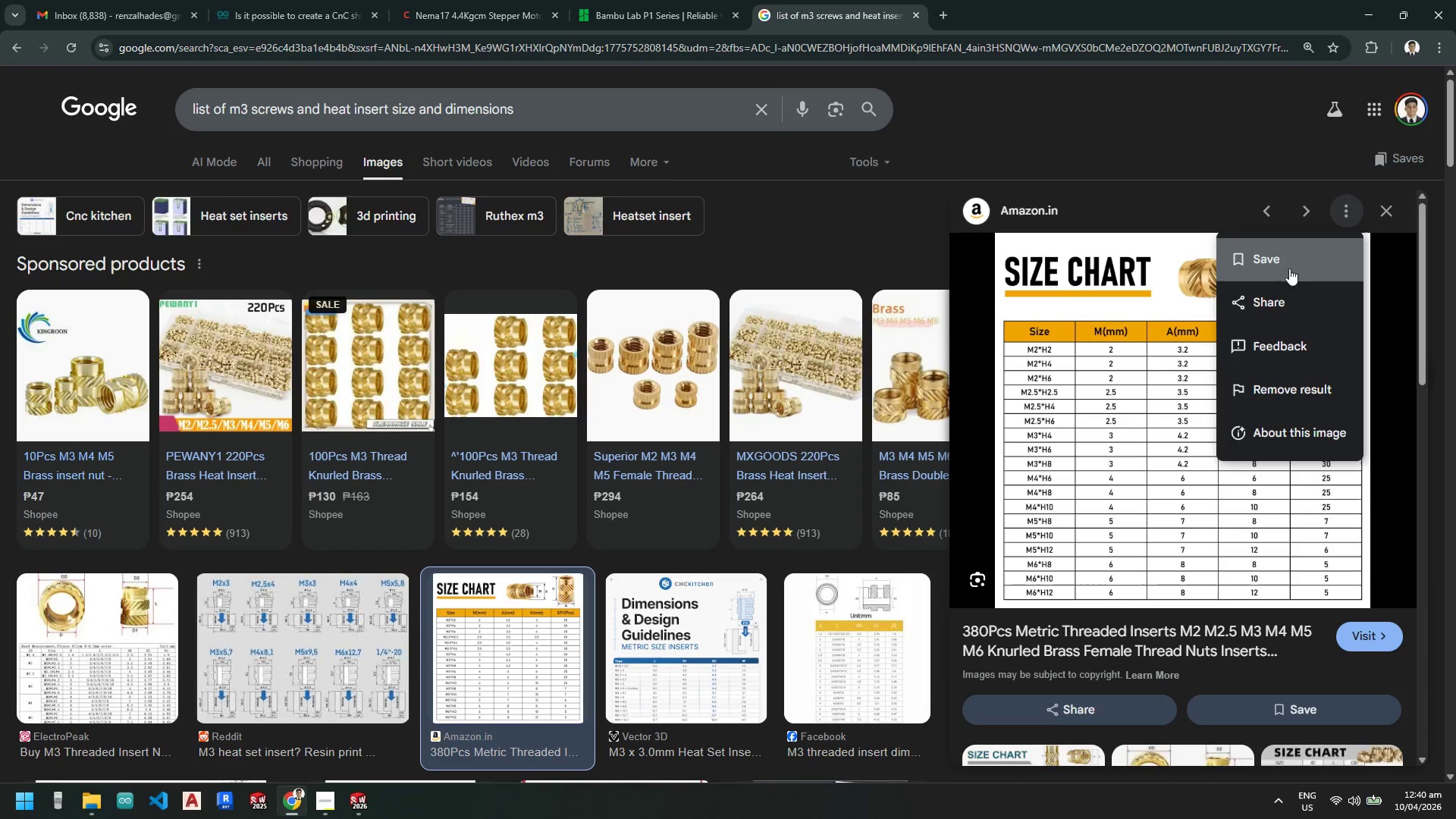 
left_click([1282, 253])
 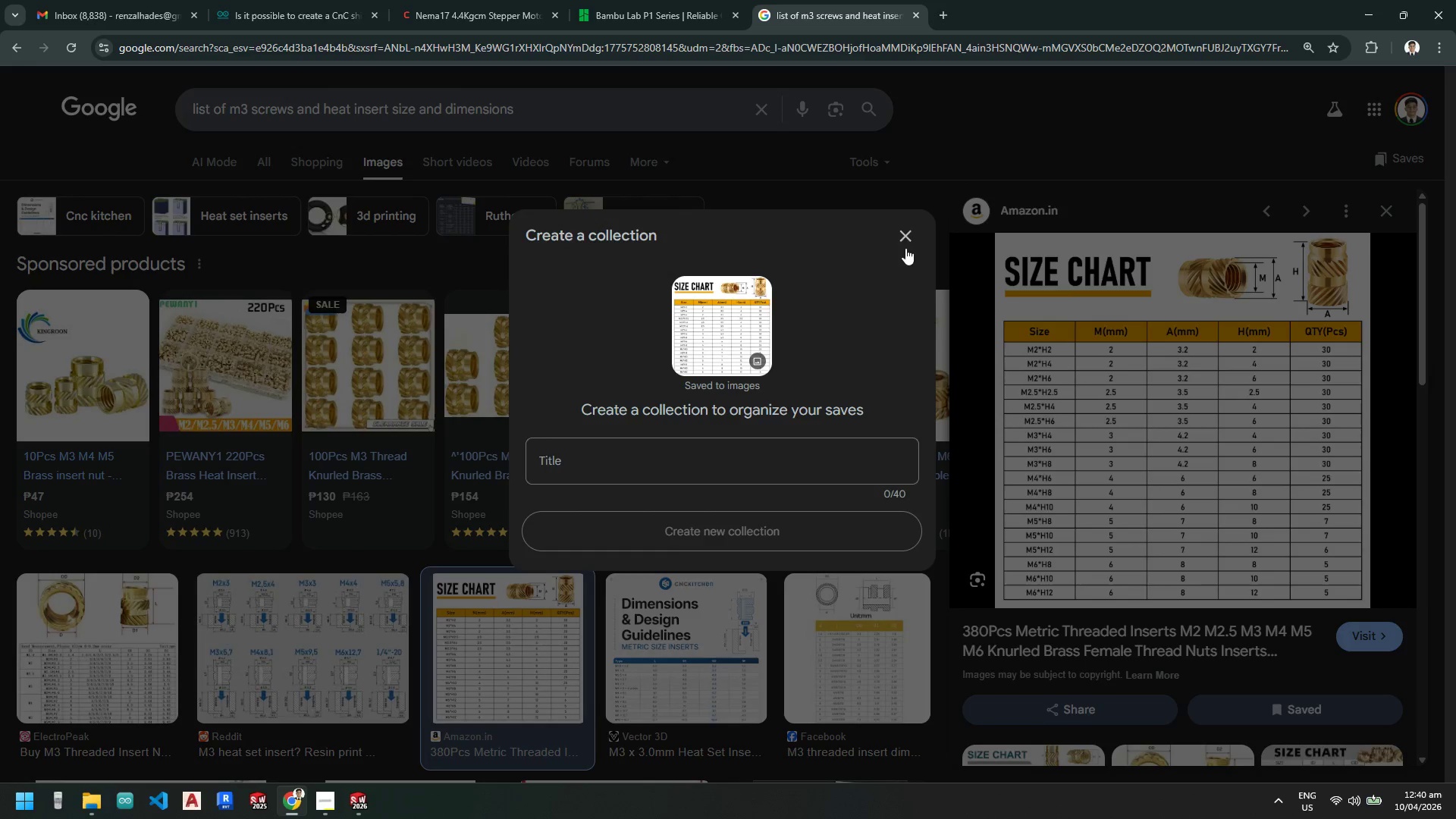 
double_click([1047, 398])
 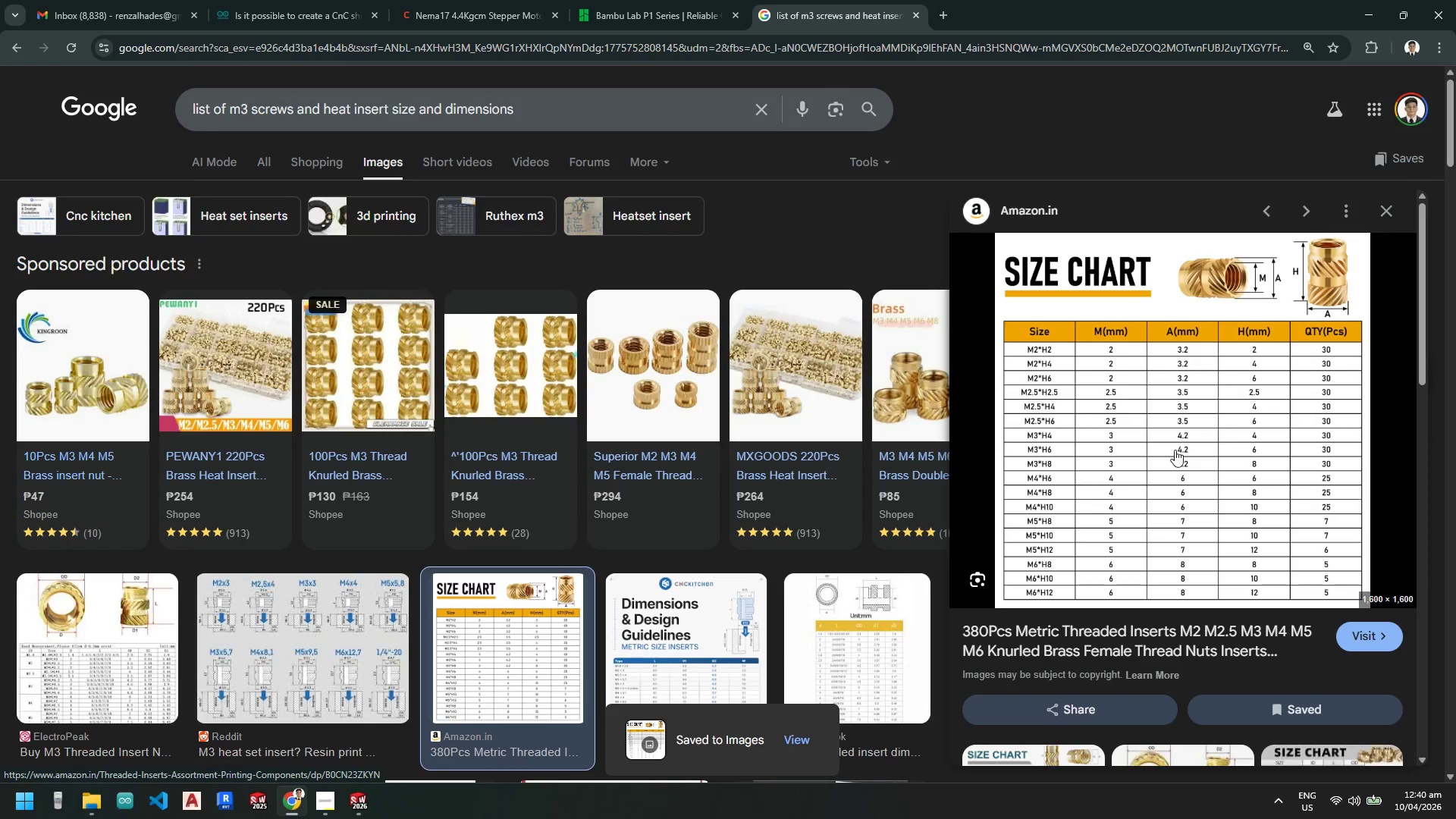 
left_click([1146, 453])
 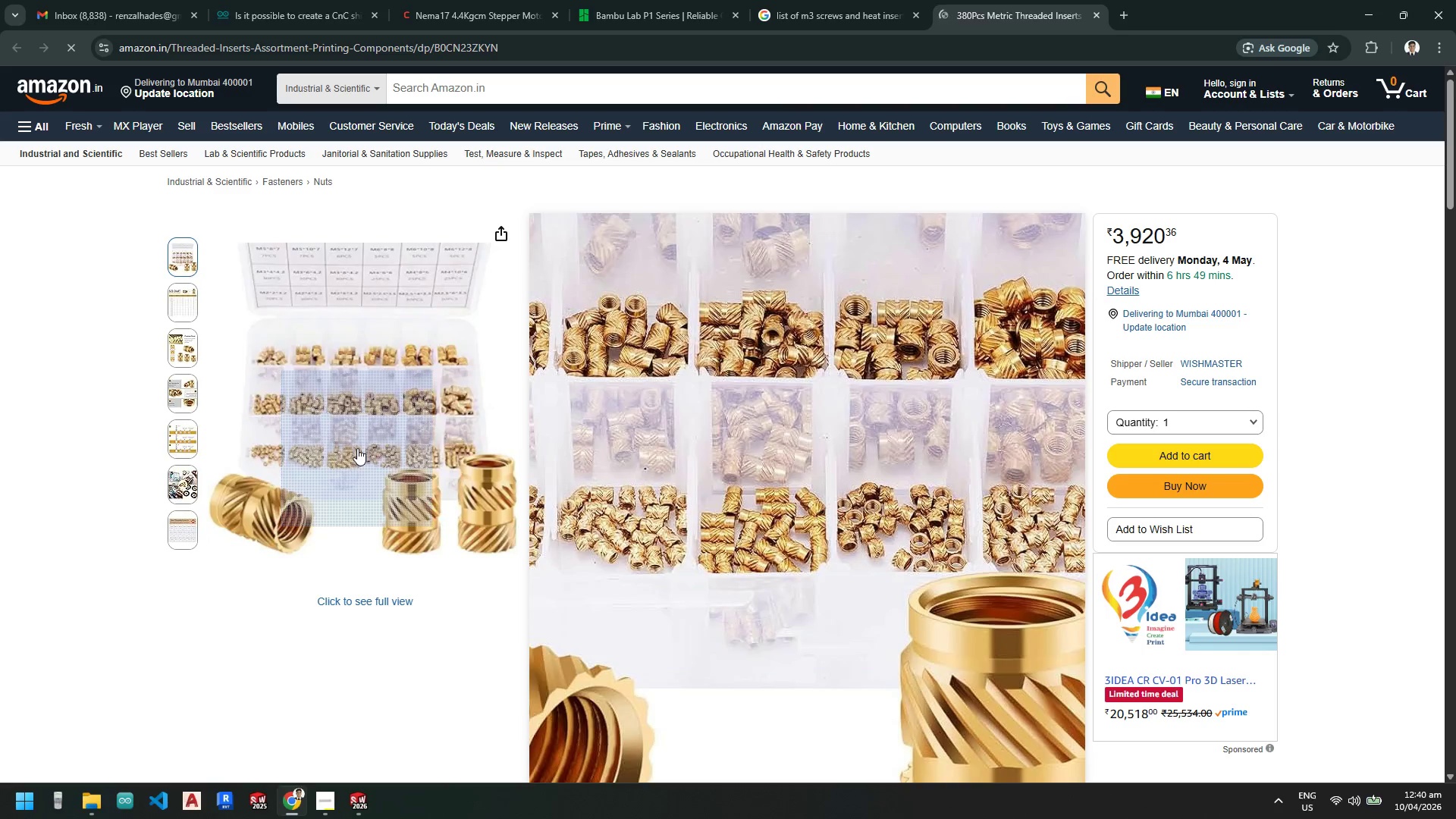 
left_click([180, 434])
 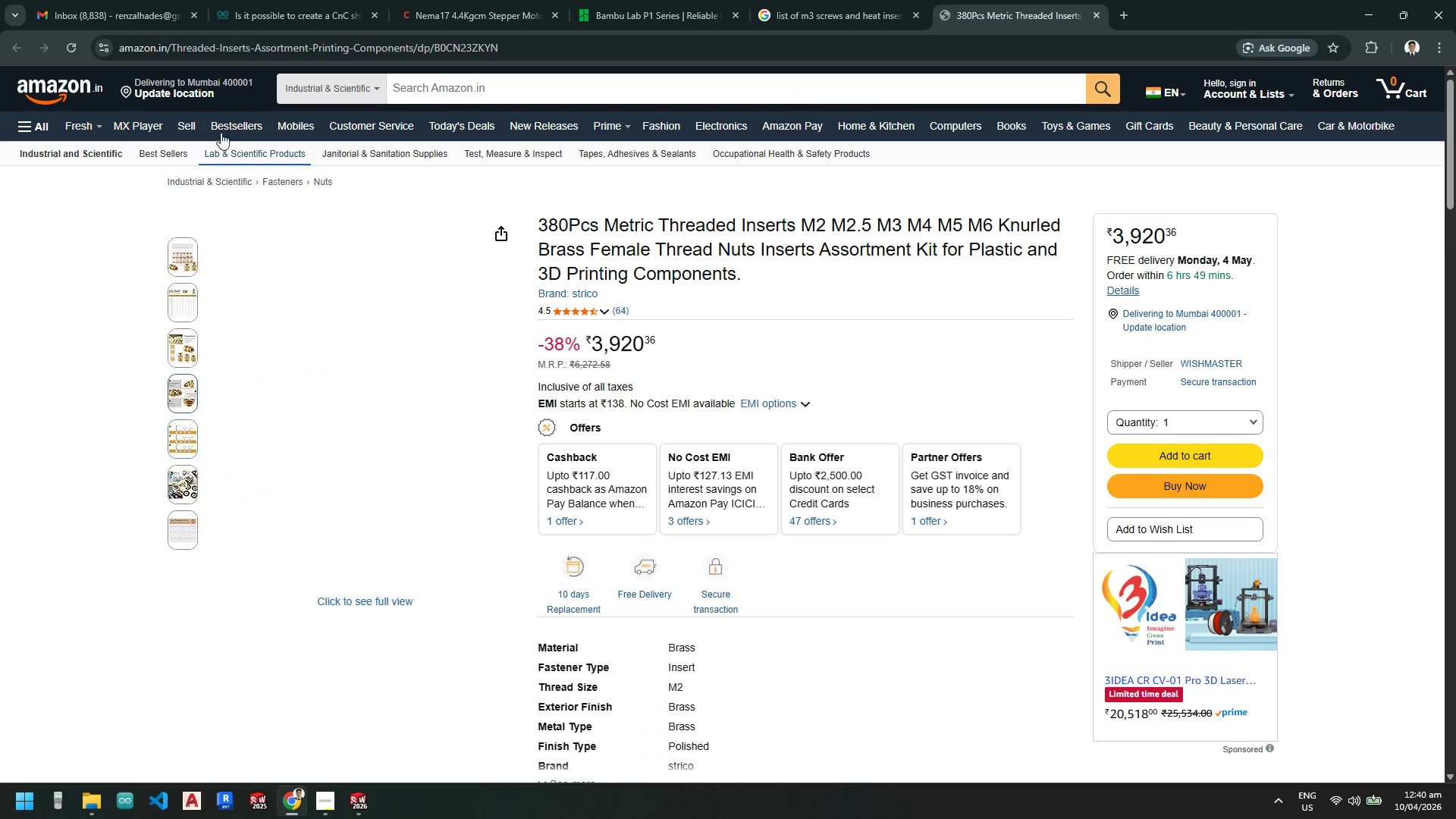 
left_click([229, 51])
 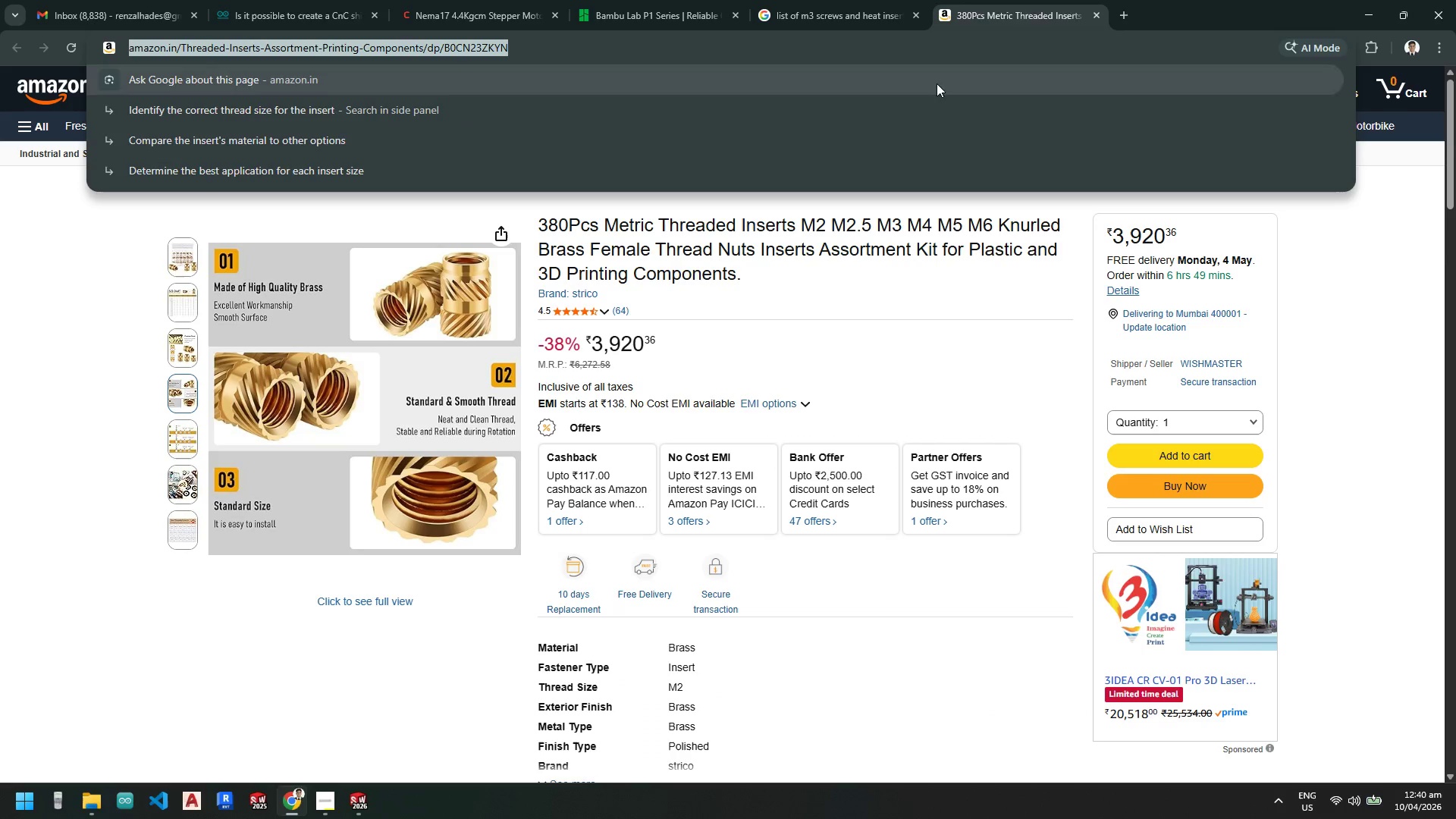 
key(Control+C)
 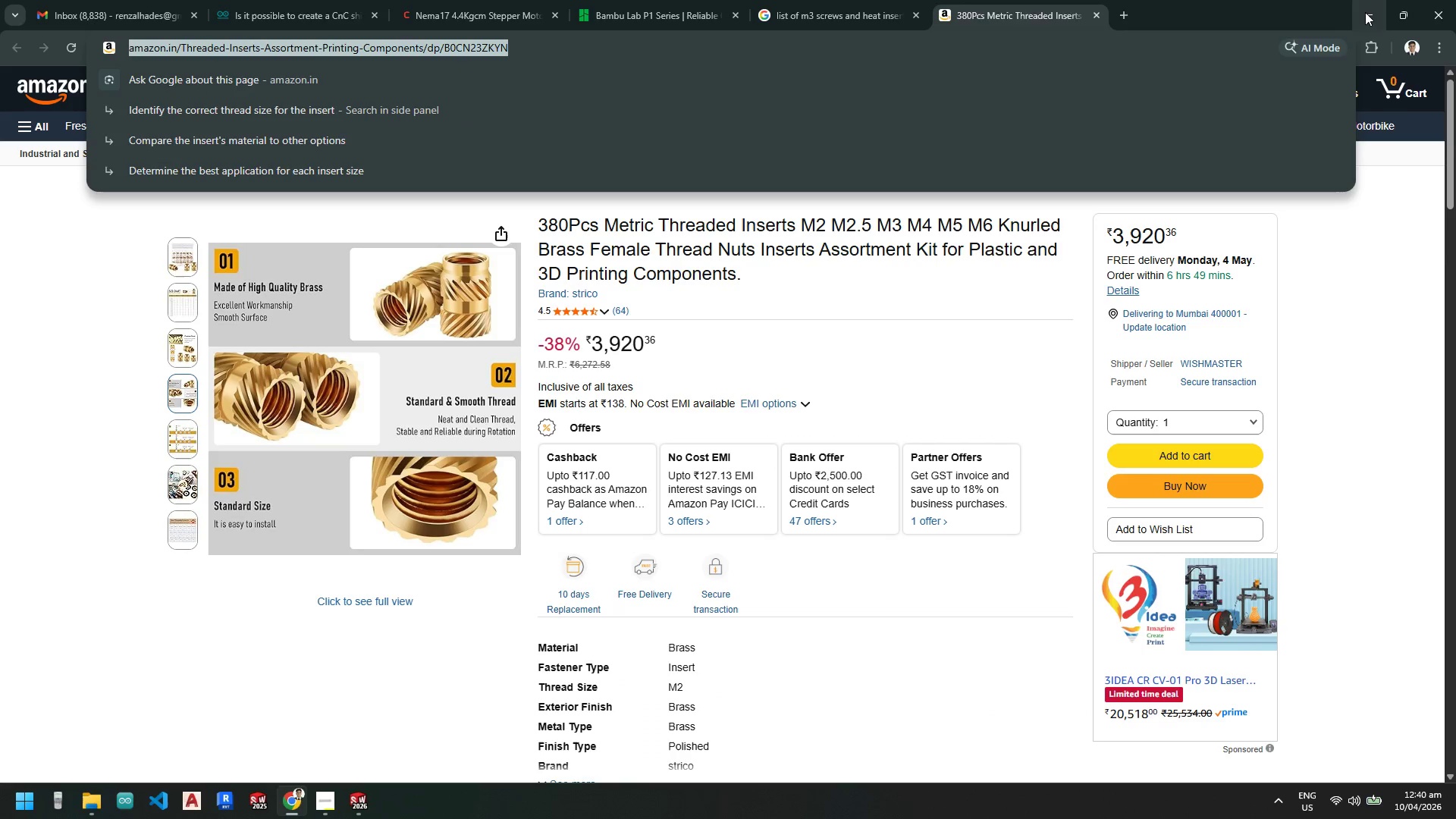 
left_click([1365, 12])
 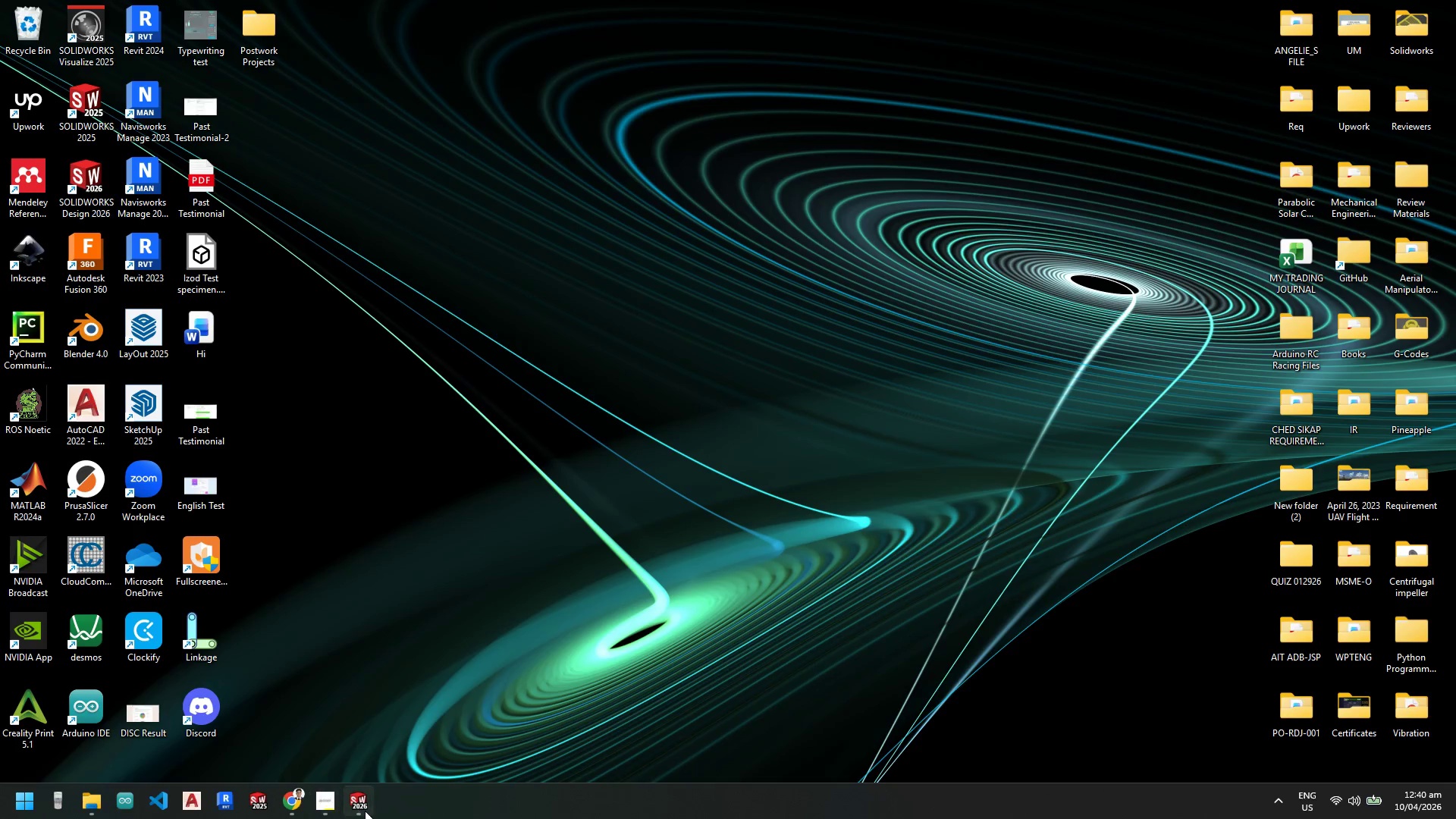 
left_click([365, 811])
 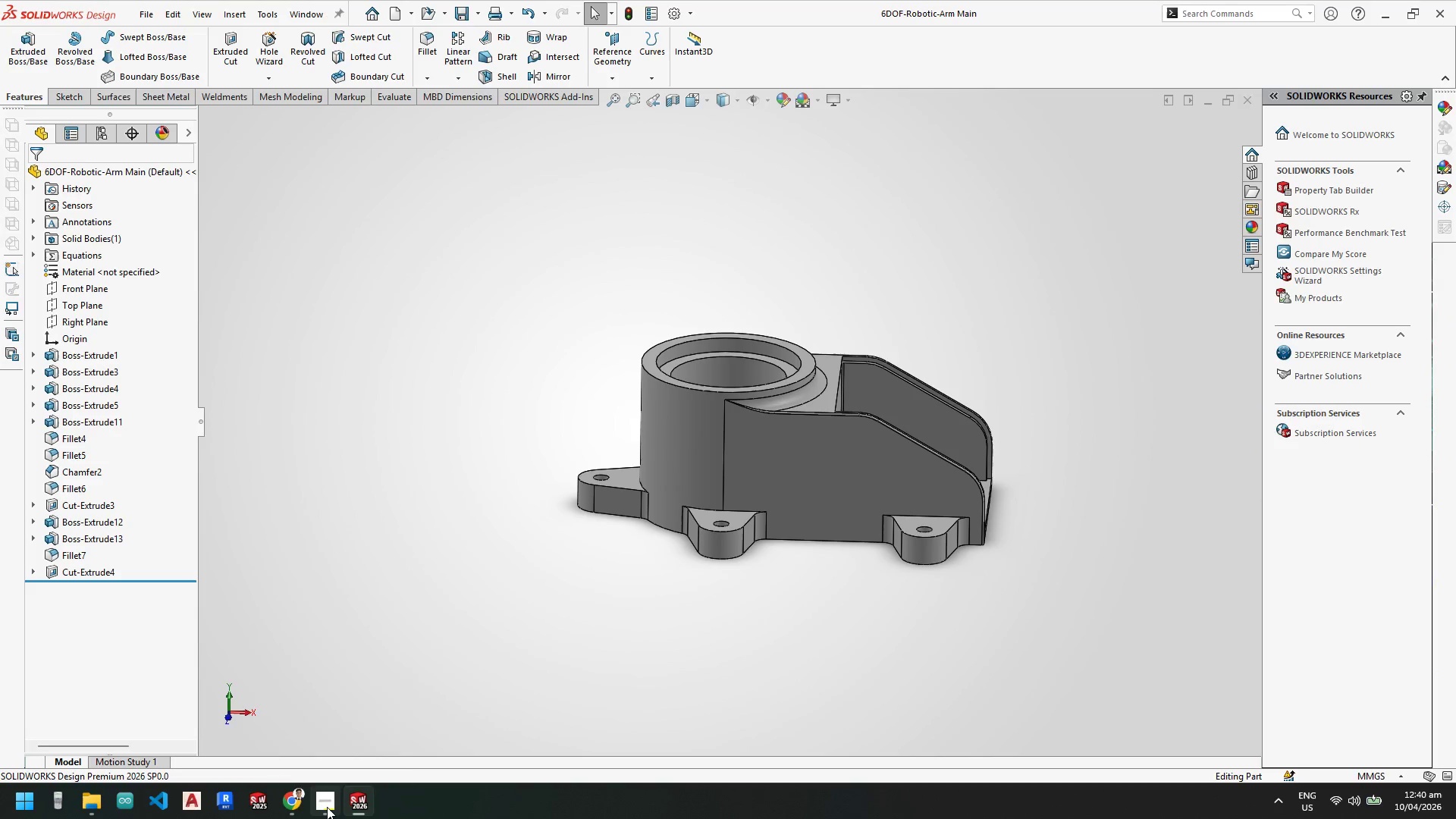 
mouse_move([328, 799])
 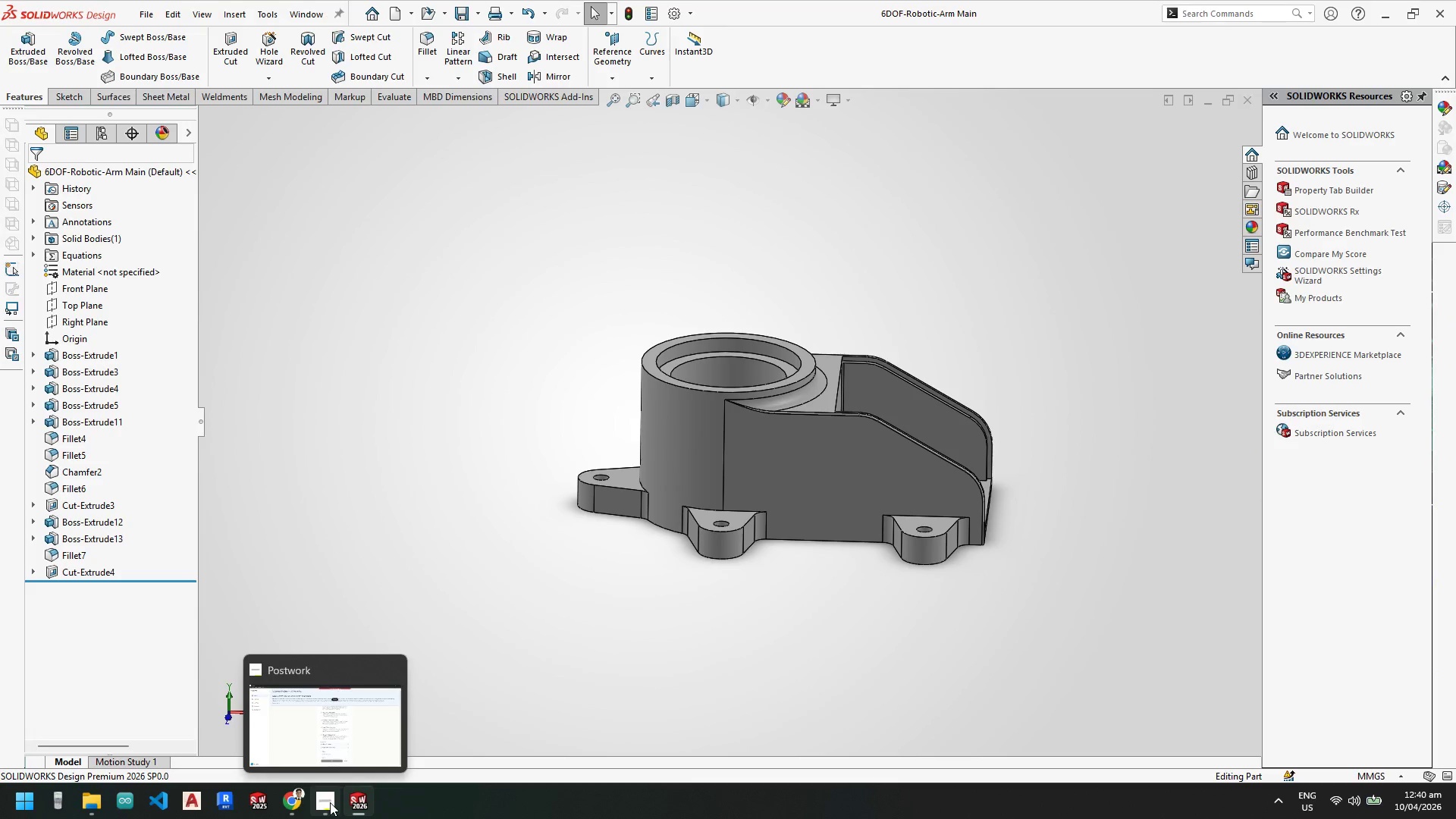 
left_click([342, 745])